 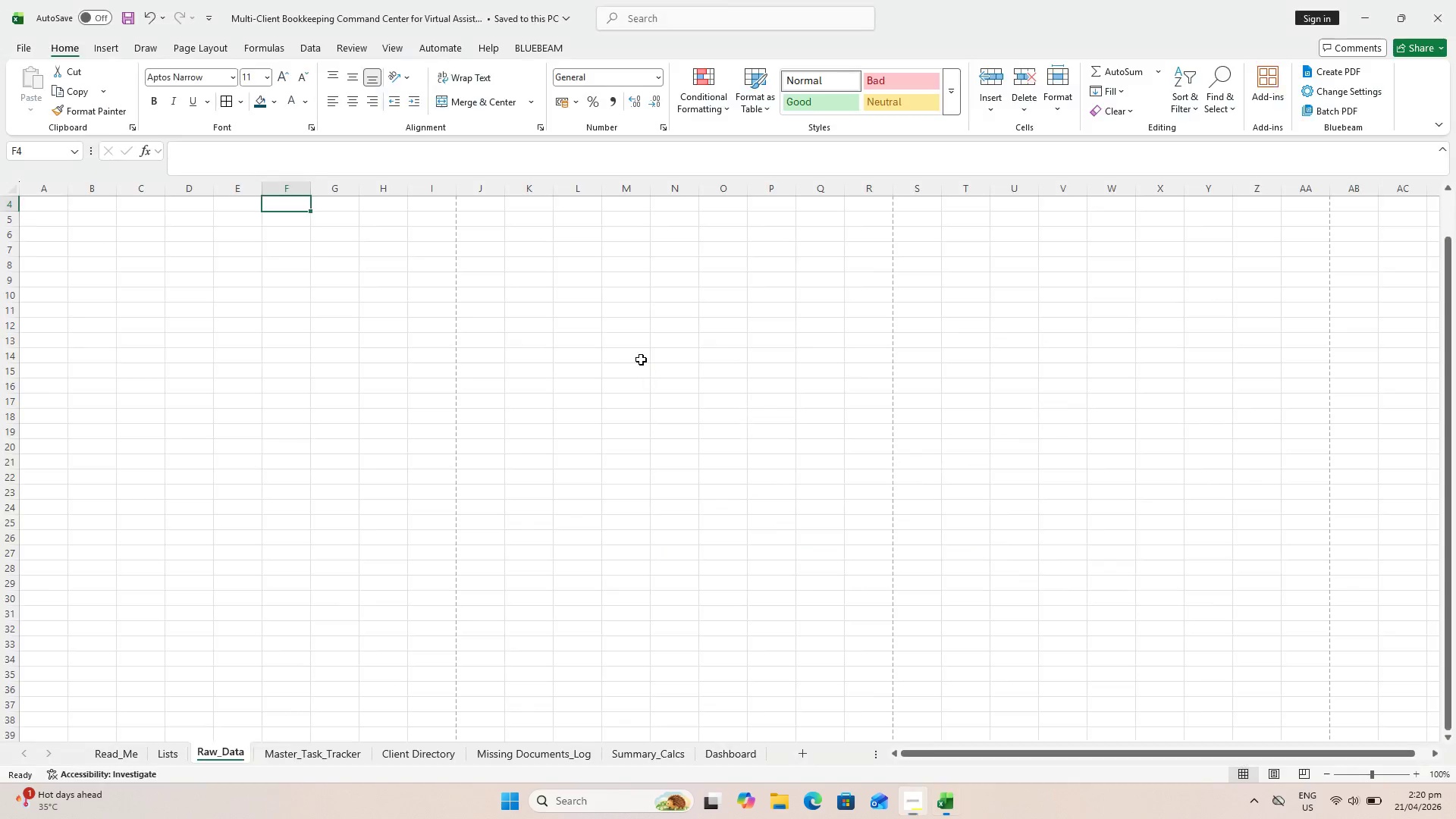 
key(Control+S)
 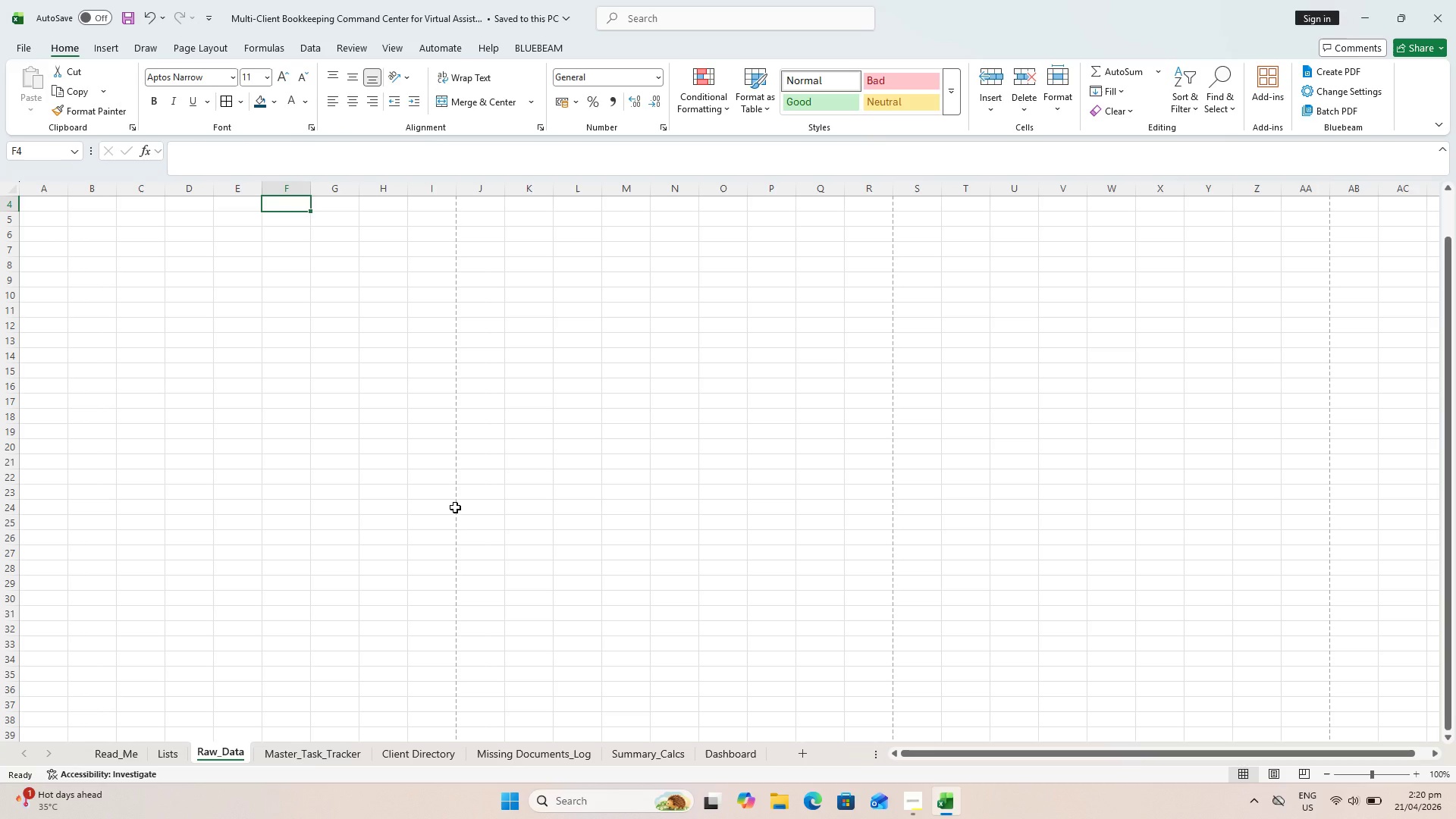 
key(Control+S)
 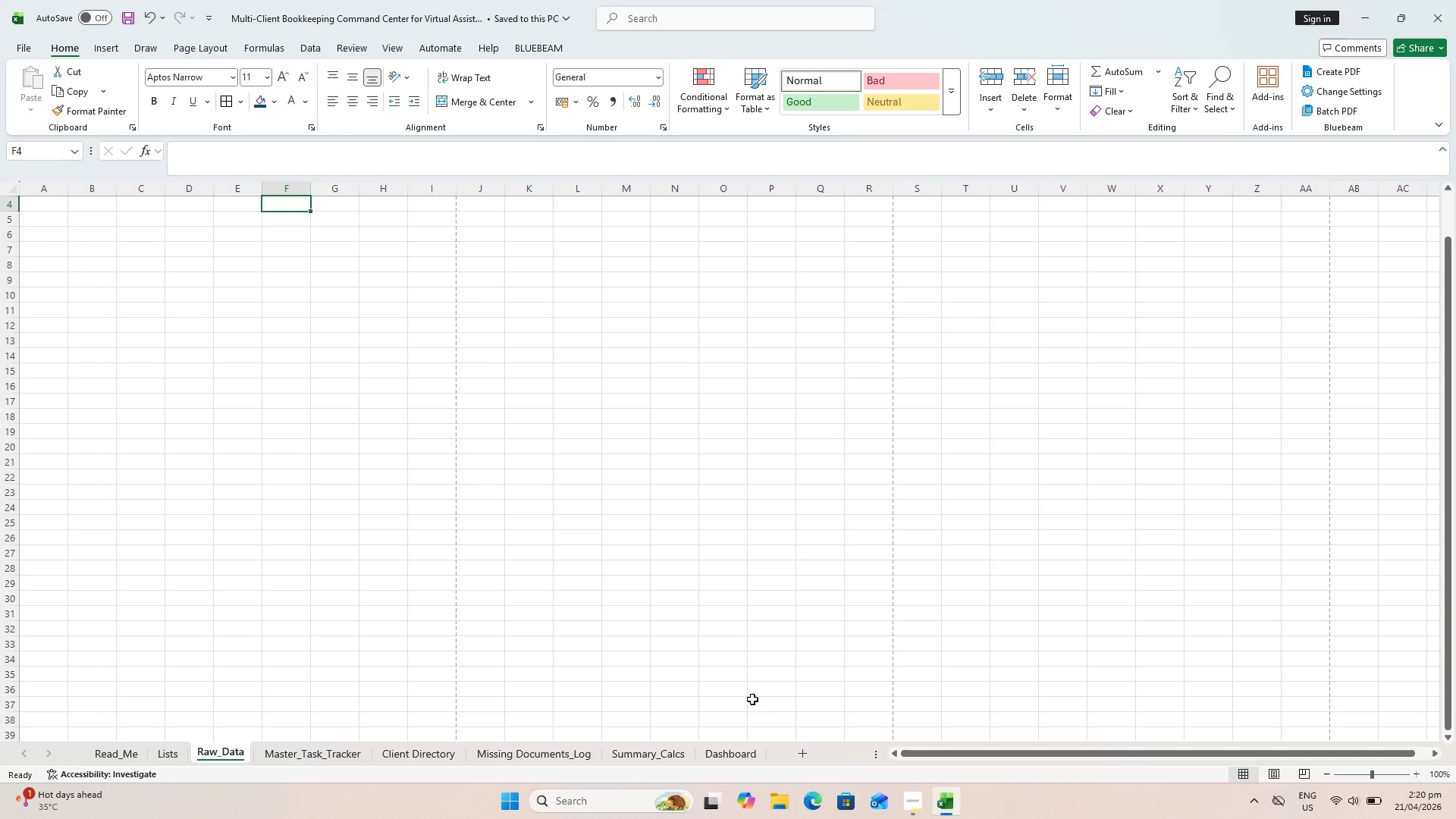 
wait(11.08)
 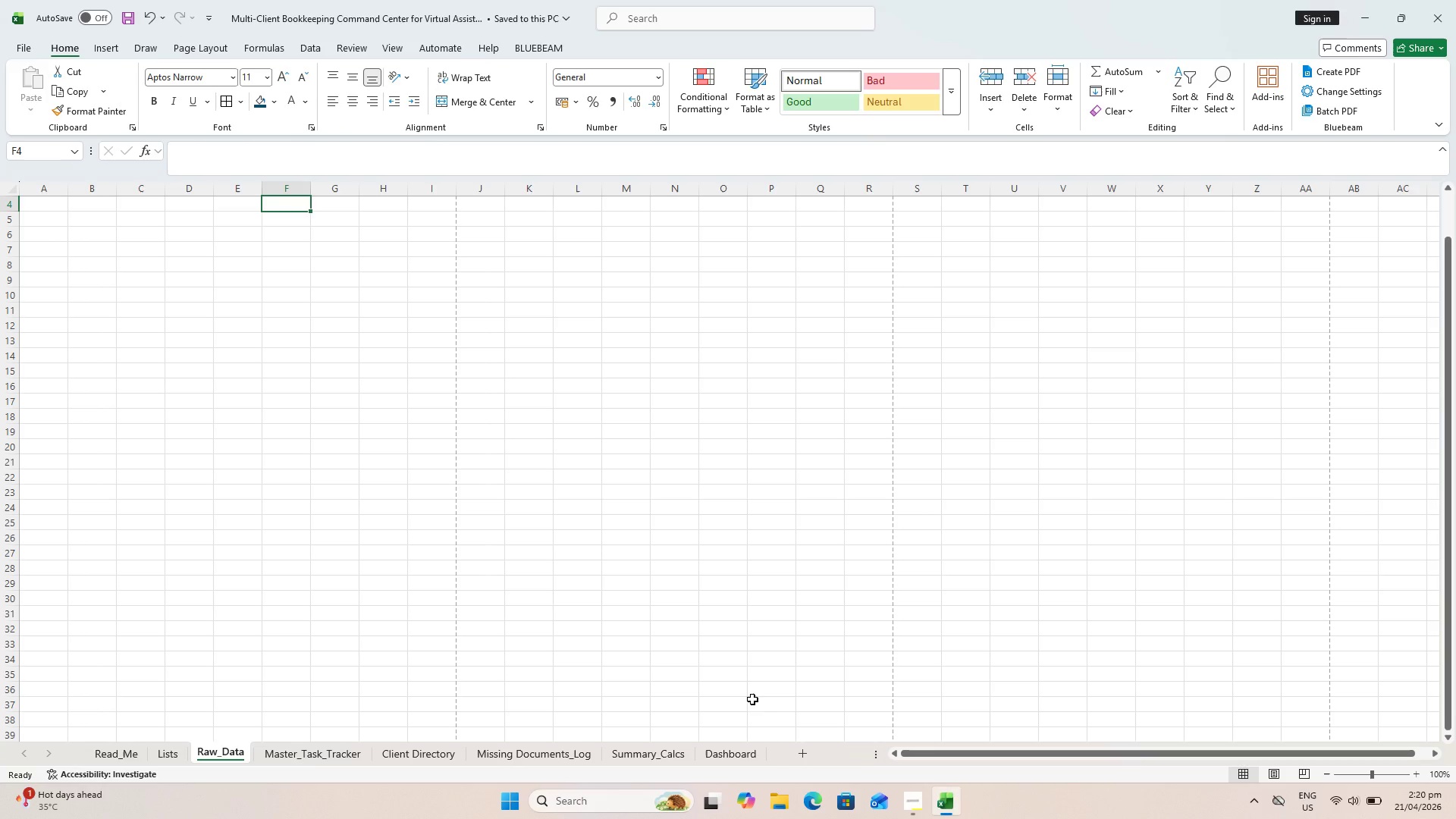 
left_click([50, 205])
 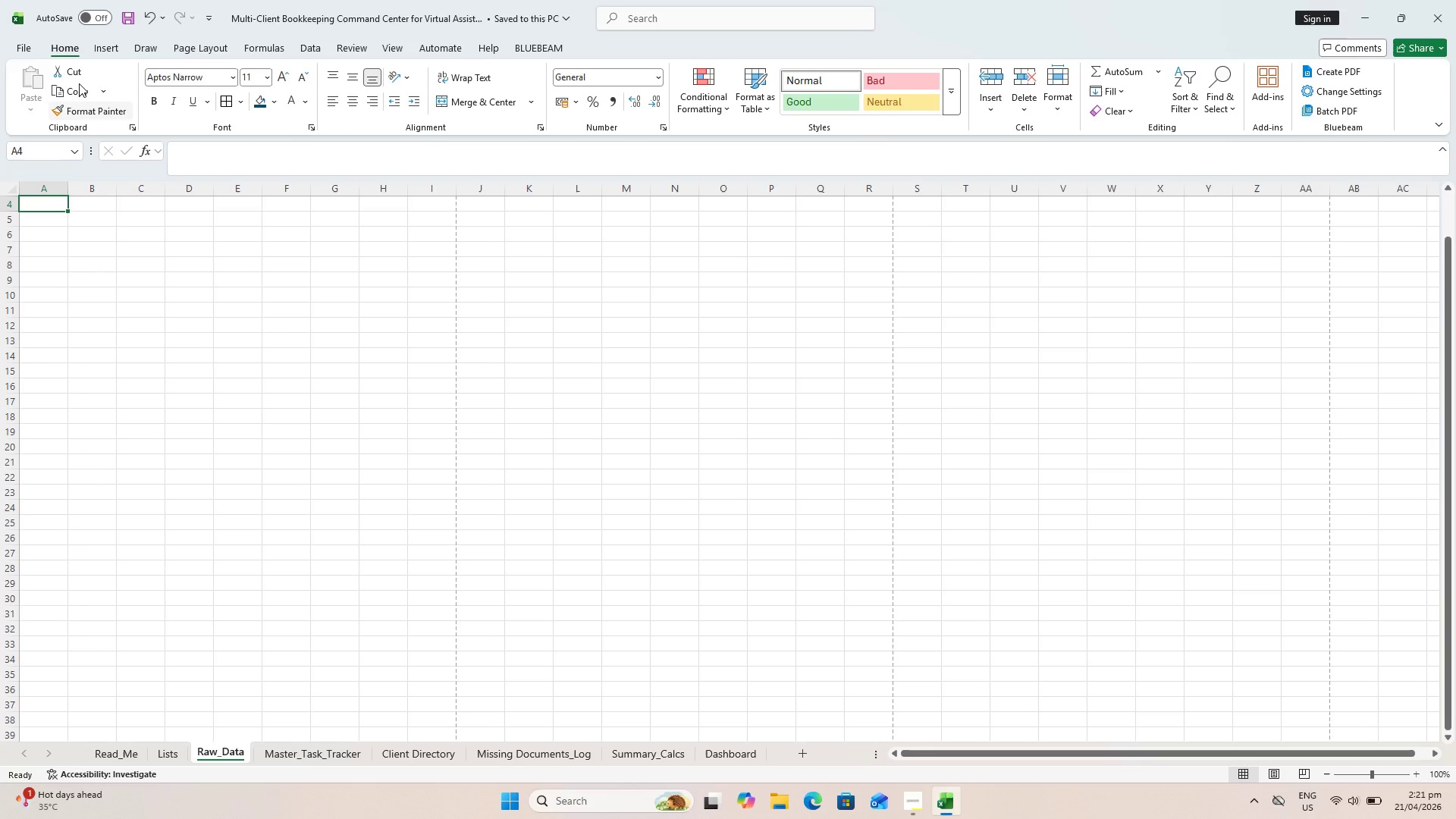 
left_click([96, 43])
 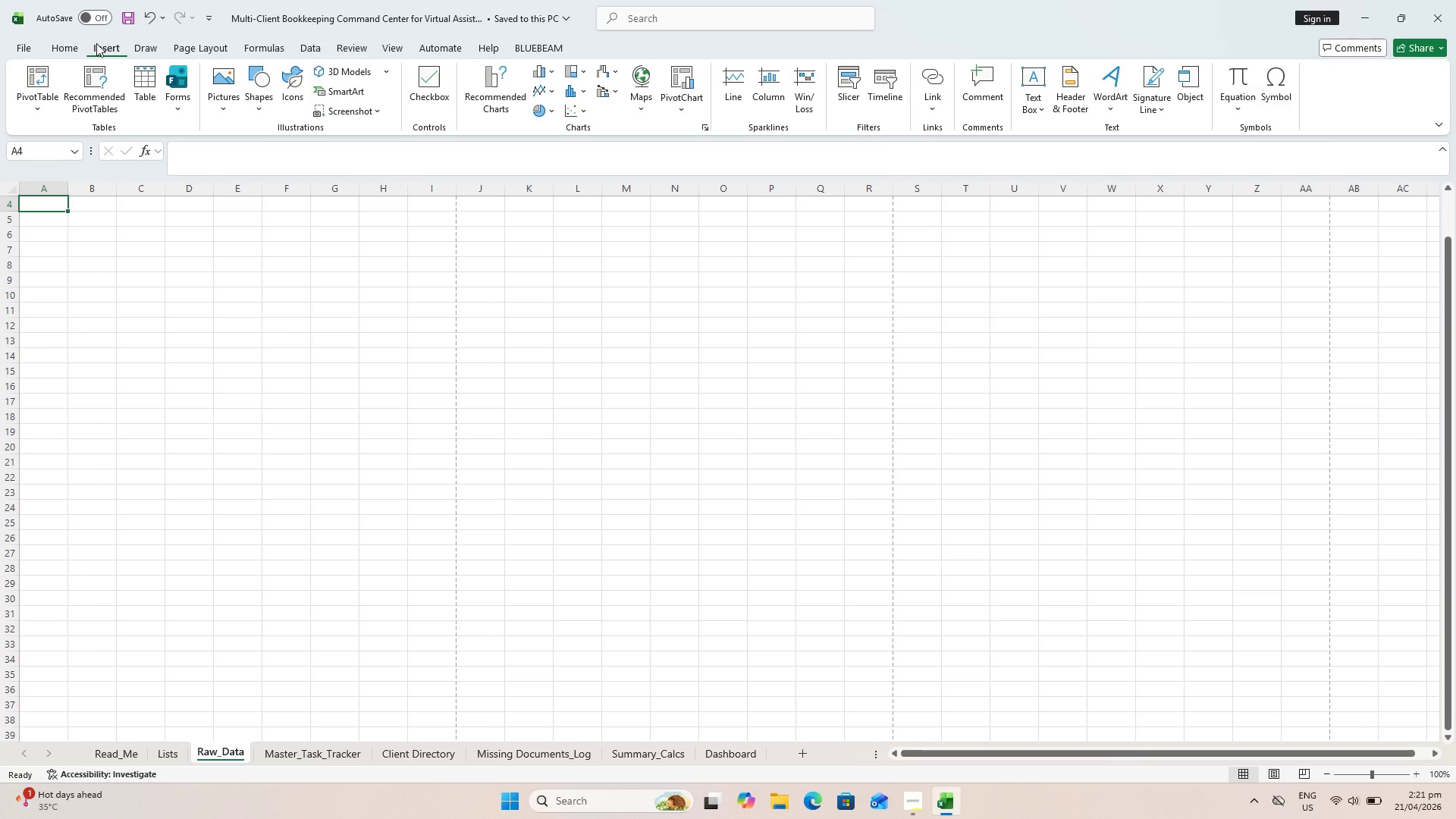 
mouse_move([133, 87])
 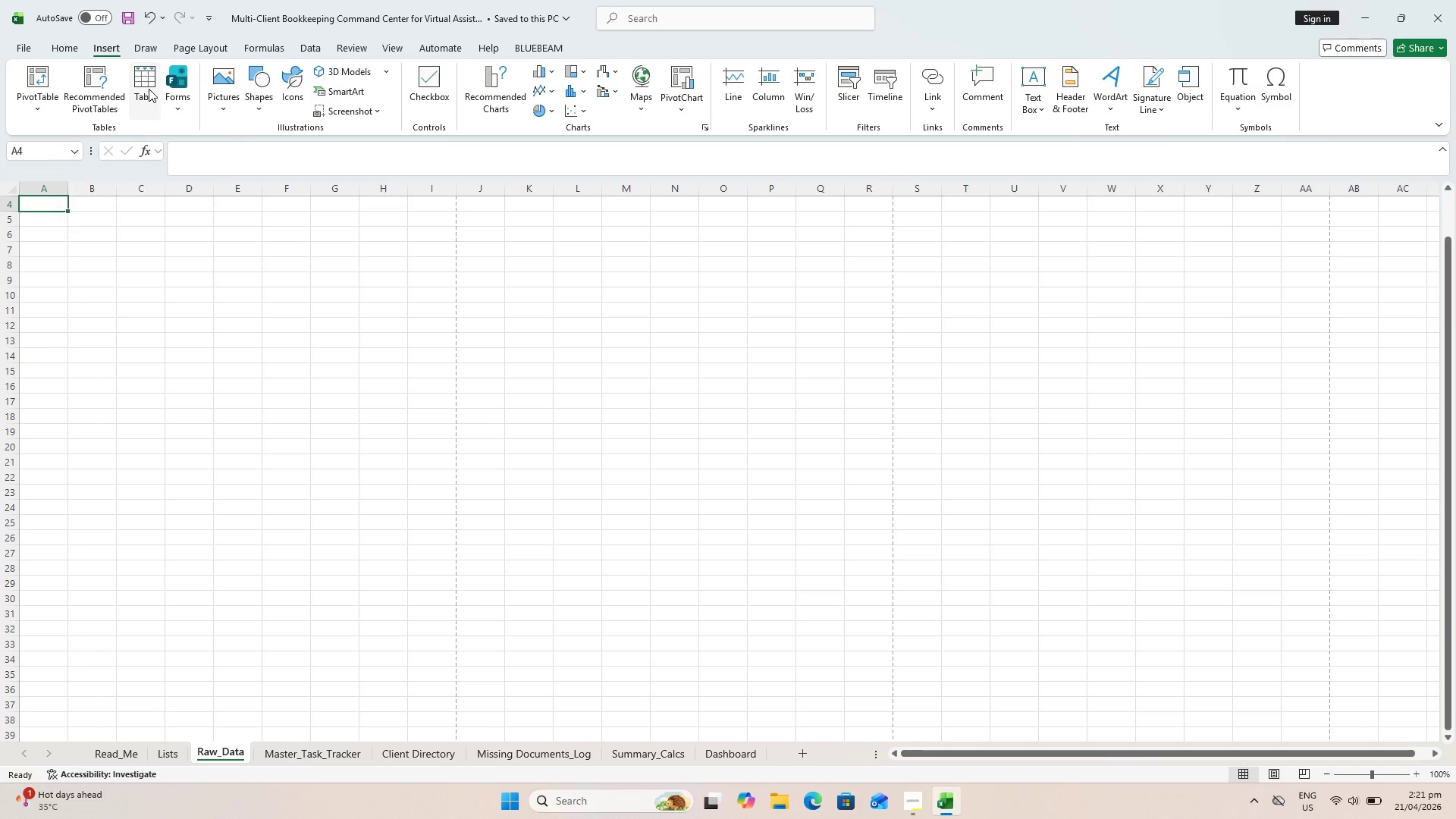 
mouse_move([149, 89])
 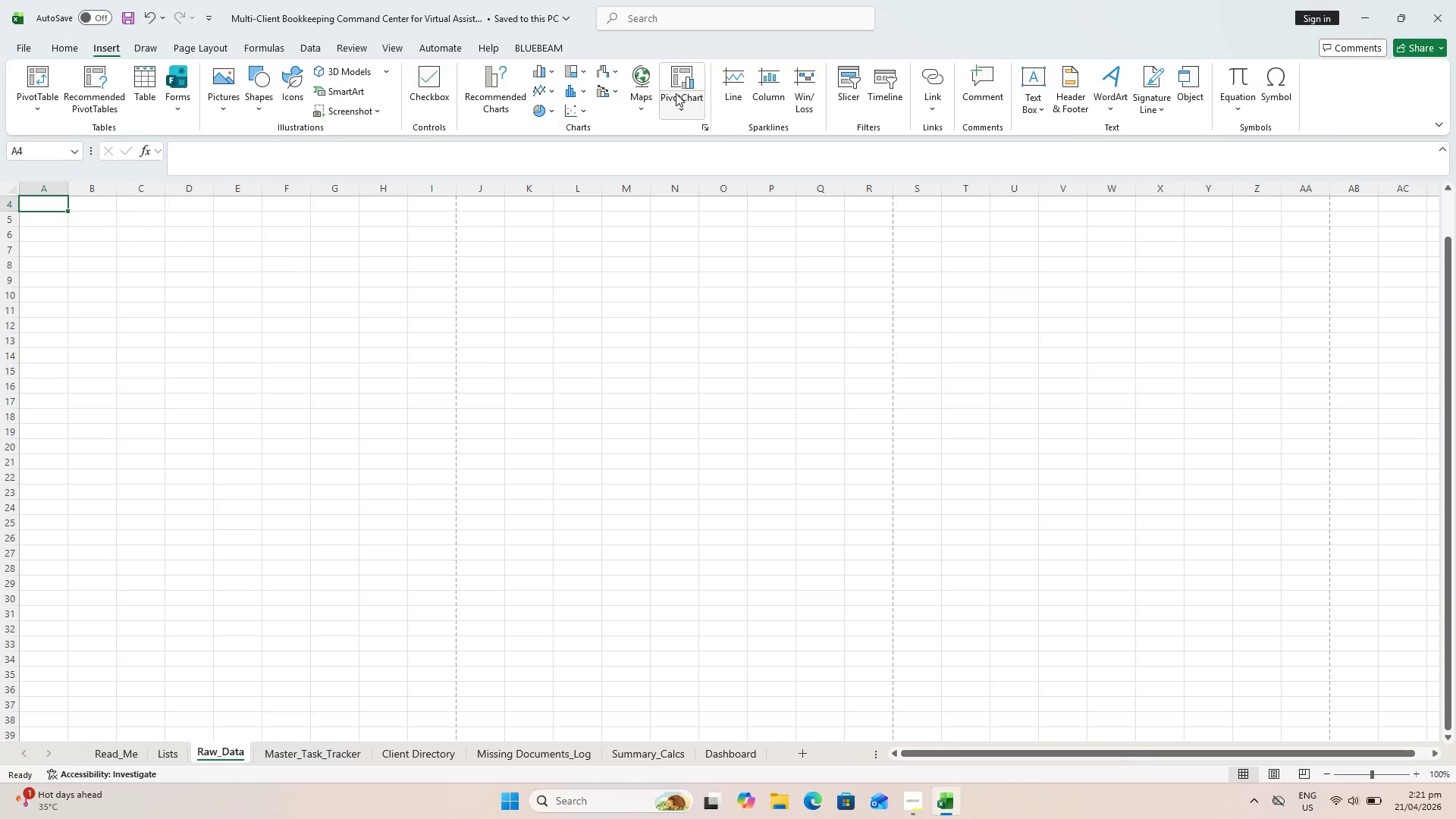 
mouse_move([296, 102])
 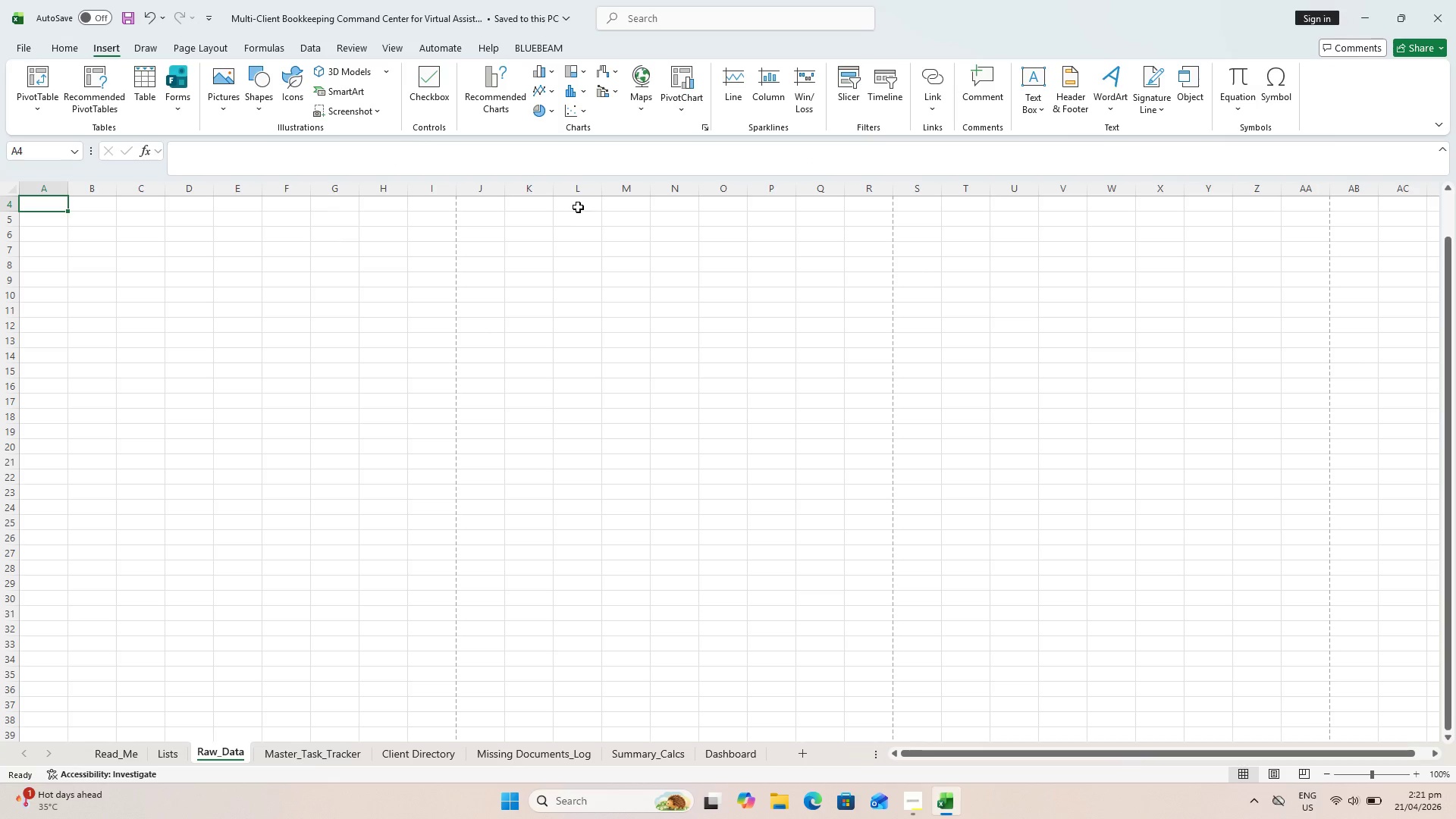 
wait(6.21)
 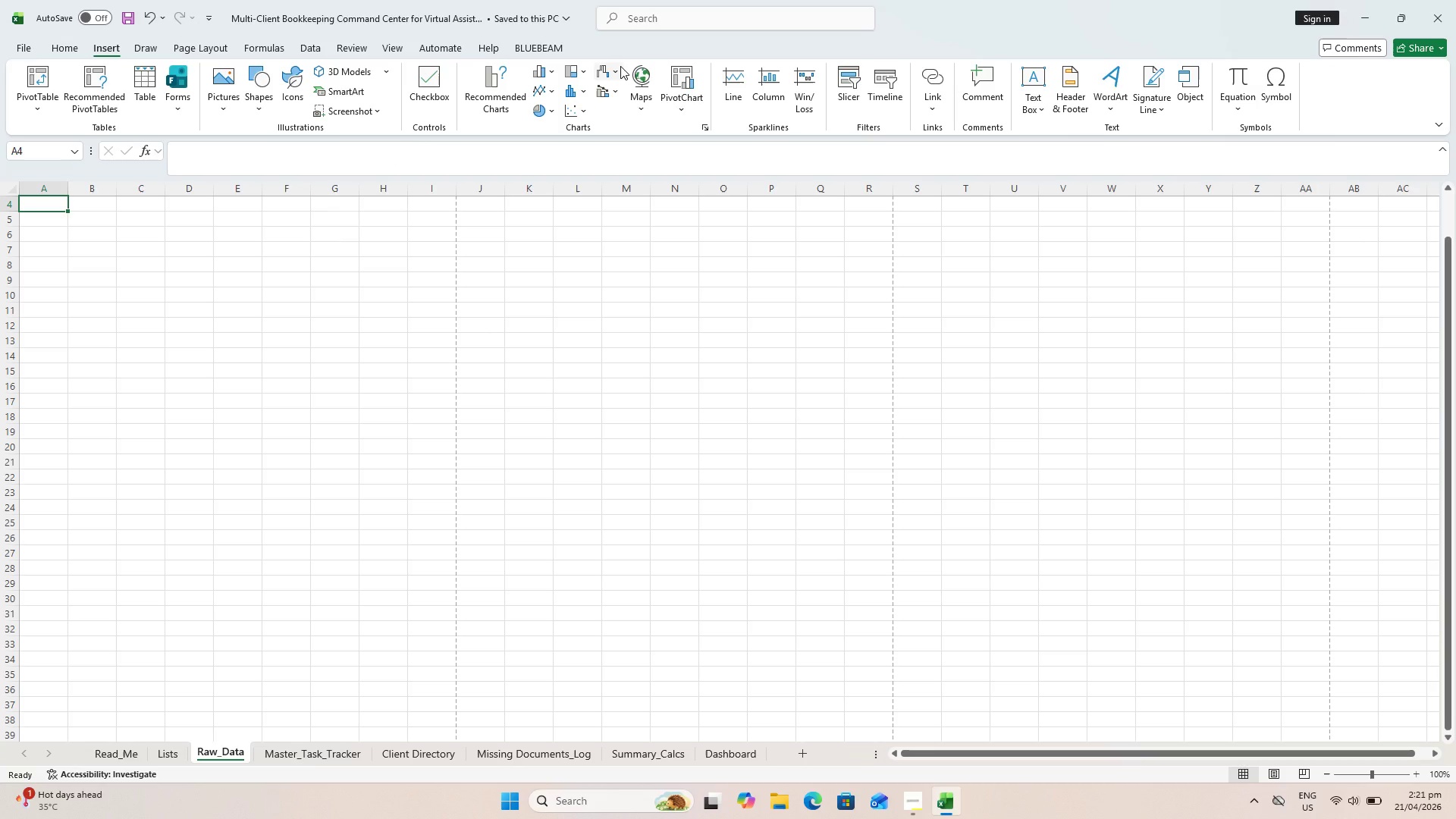 
key(Alt+Tab)
 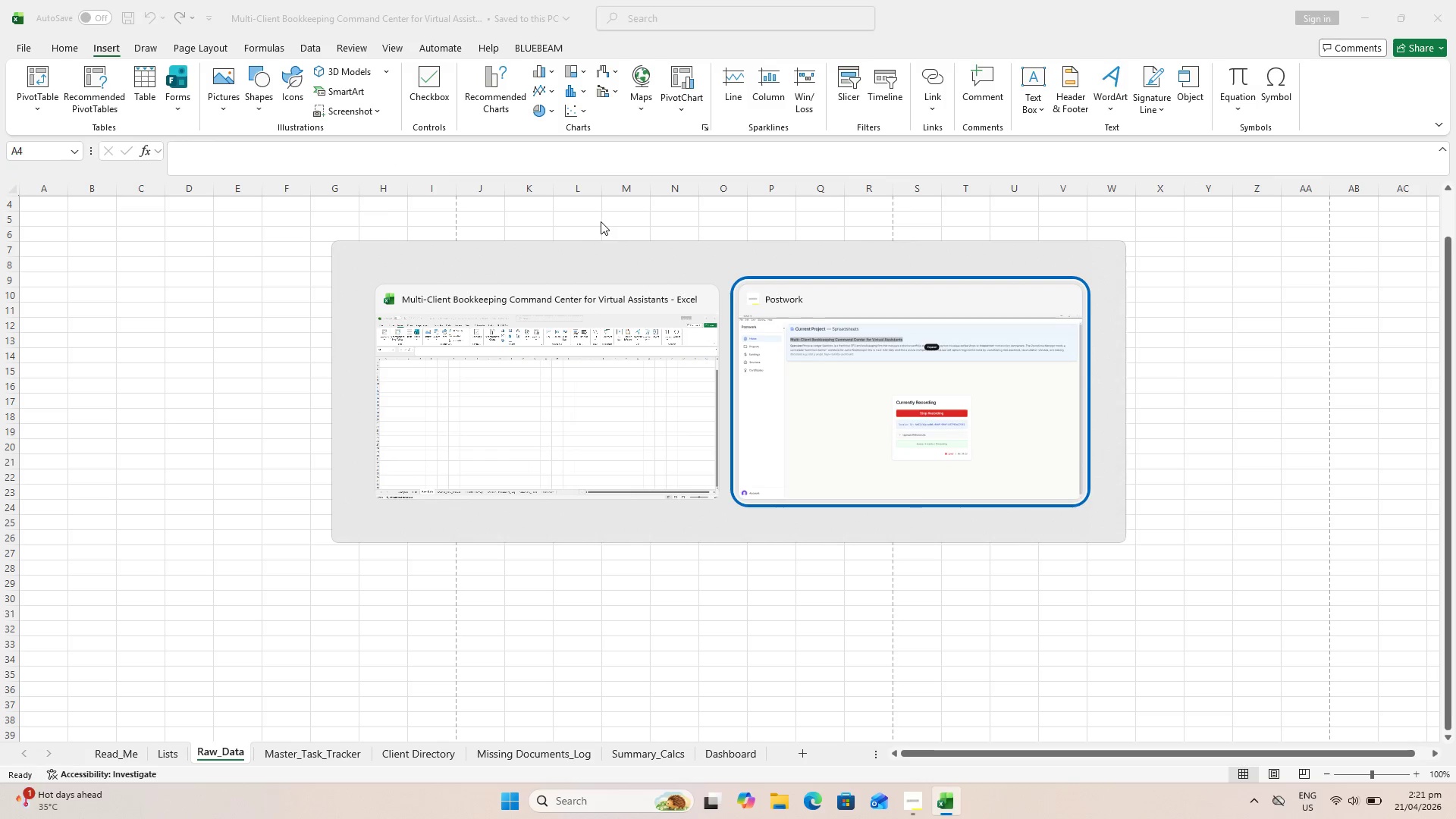 
key(Alt+Tab)
 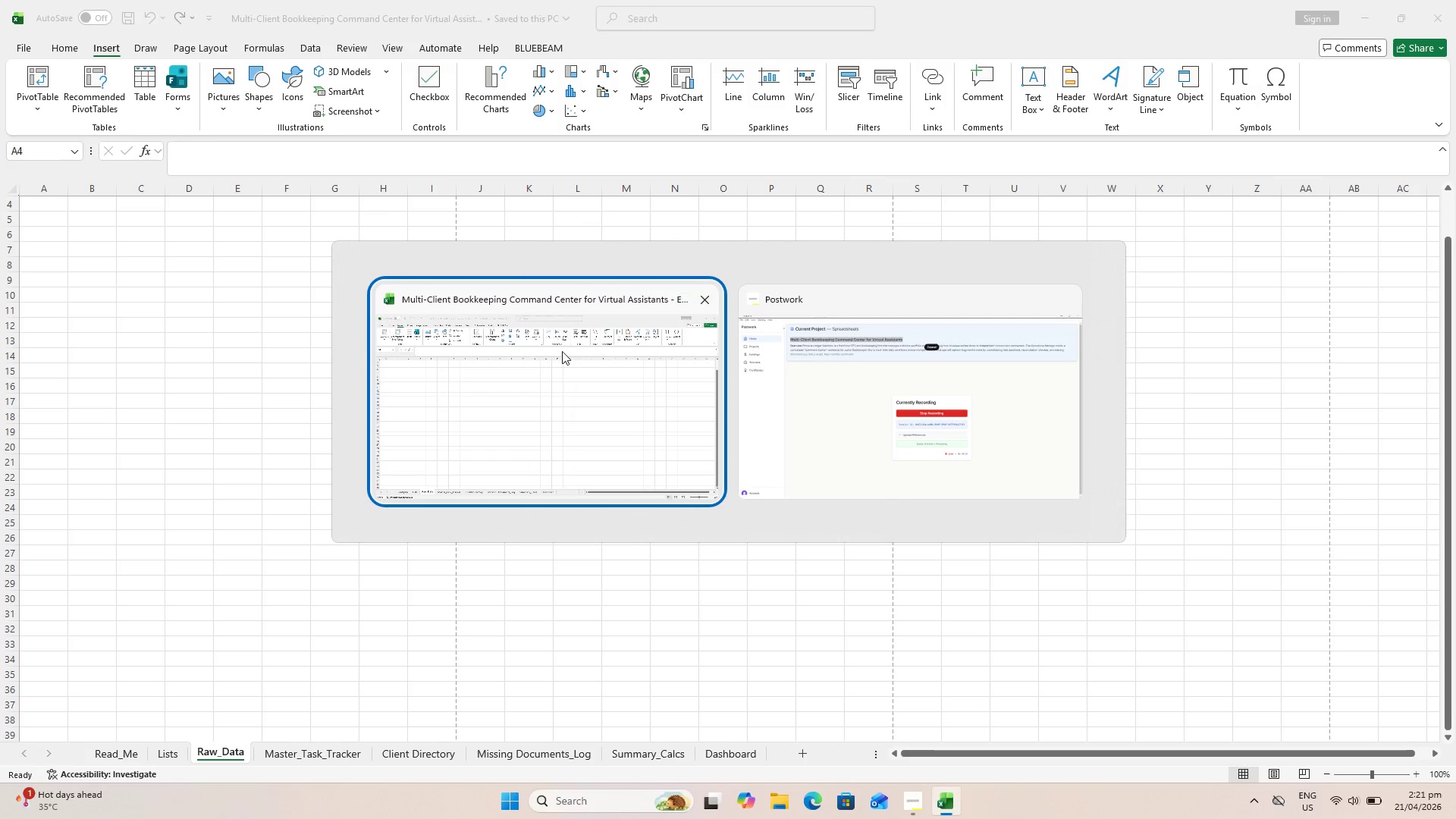 
left_click([785, 812])
 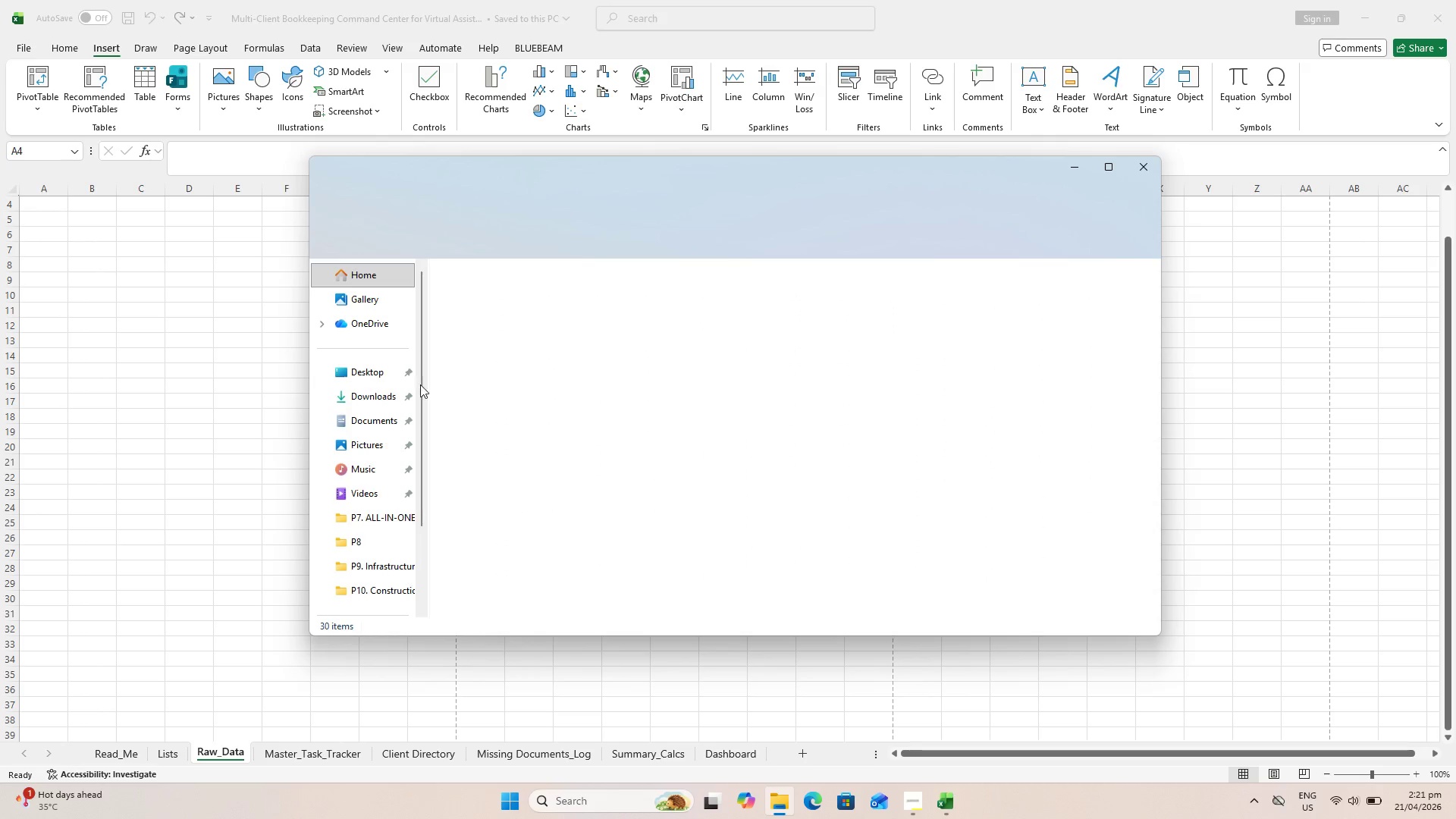 
left_click([388, 394])
 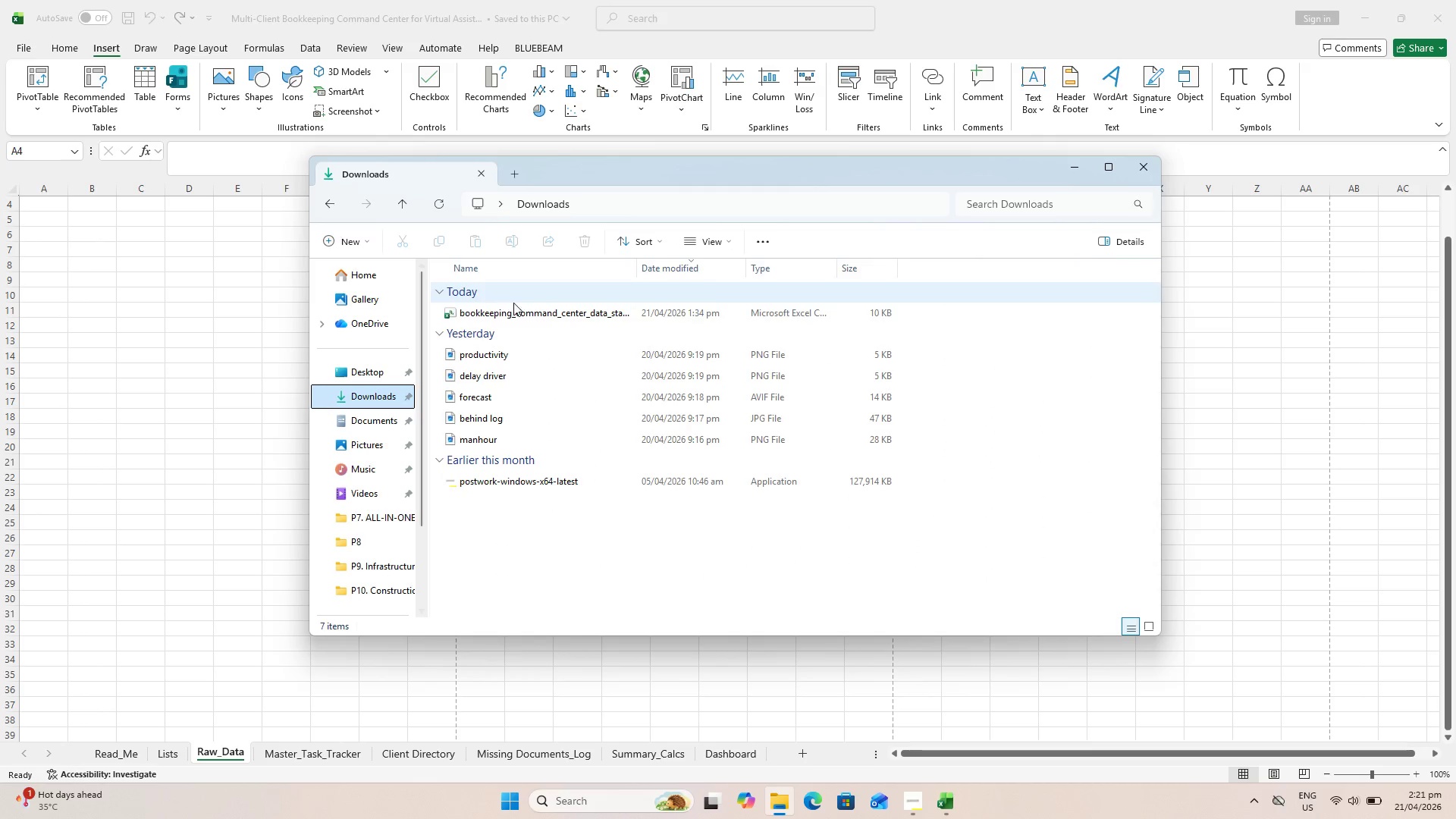 
left_click([529, 314])
 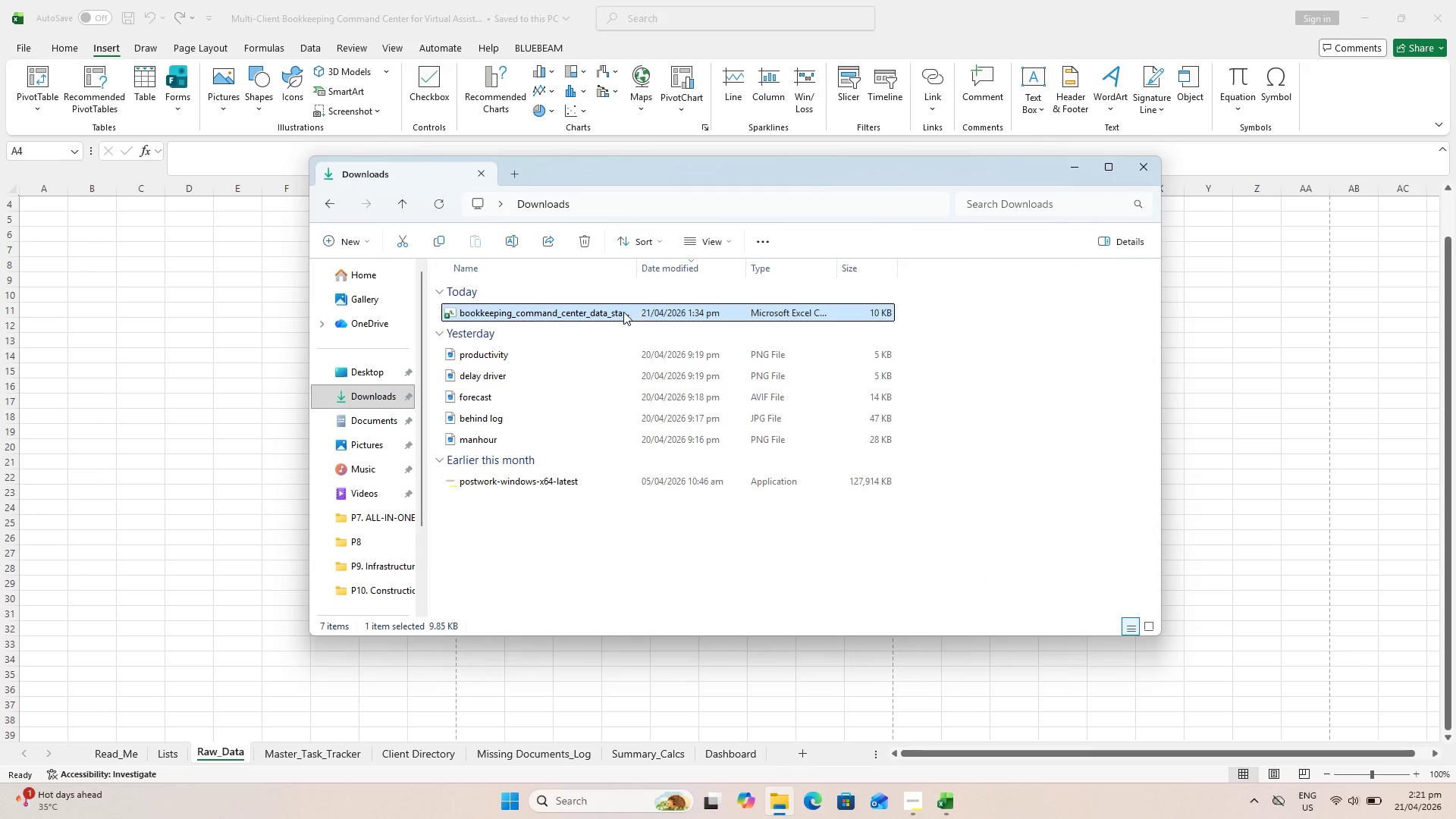 
right_click([623, 310])
 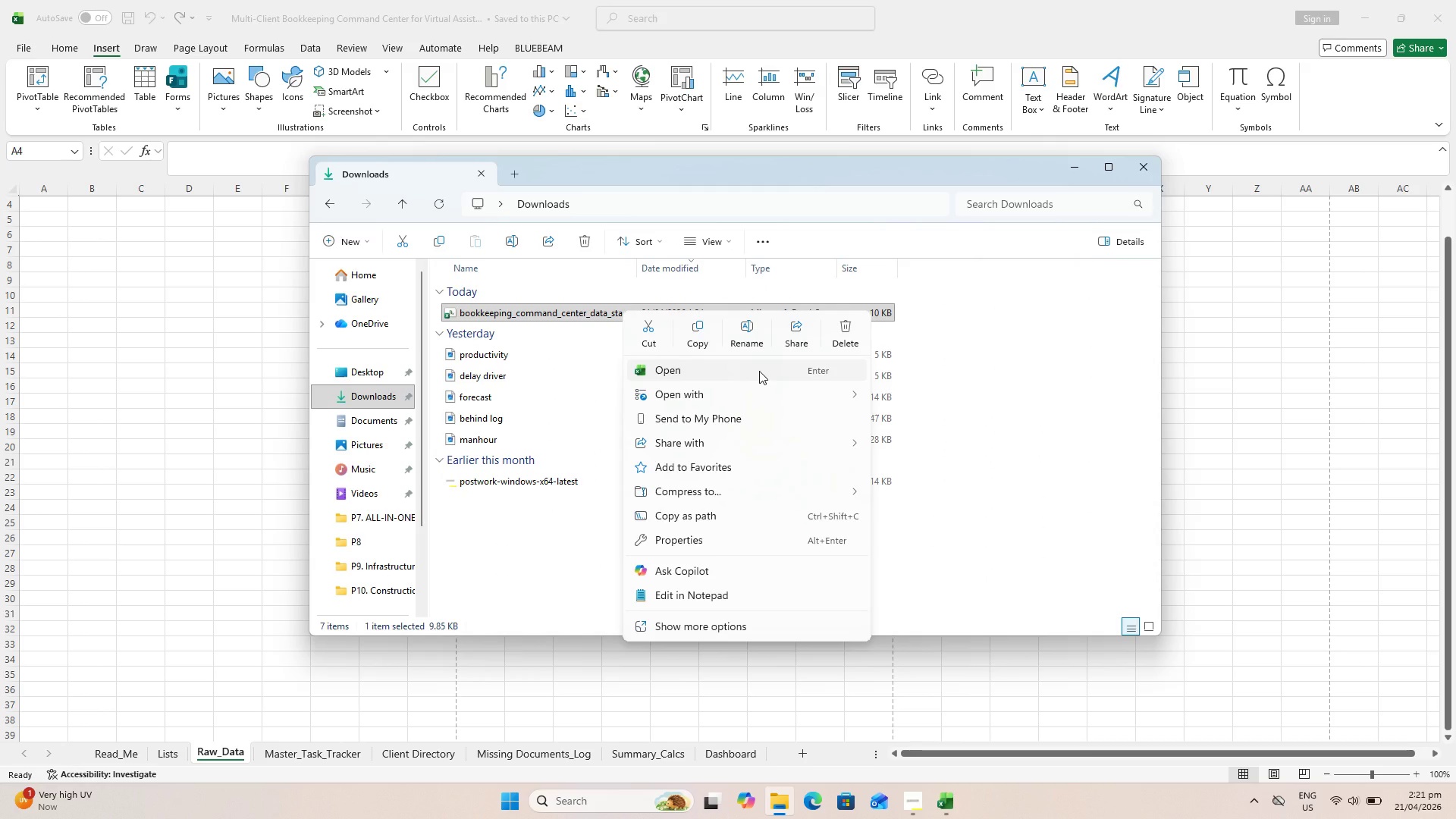 
mouse_move([814, 389])
 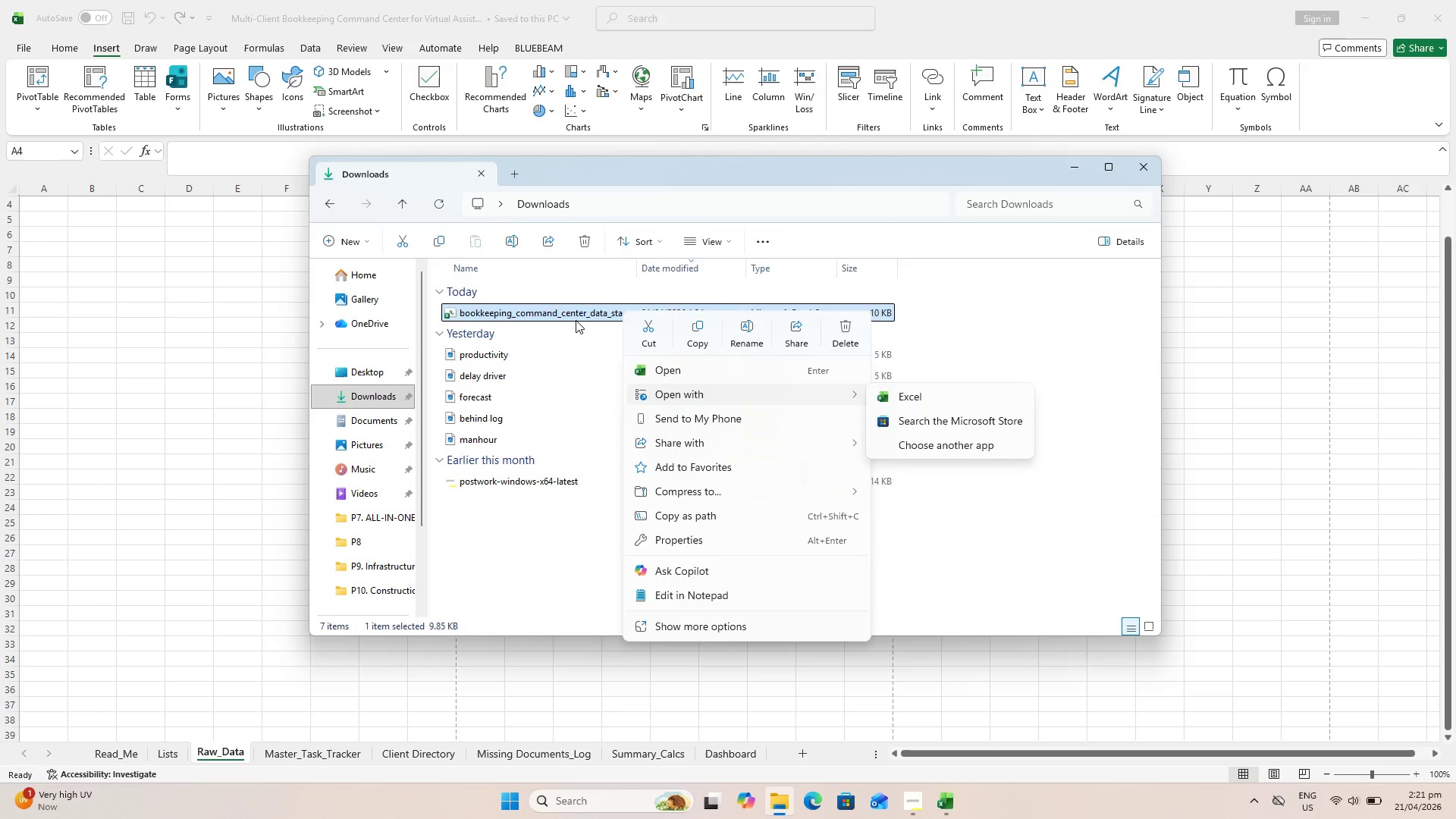 
left_click([576, 319])
 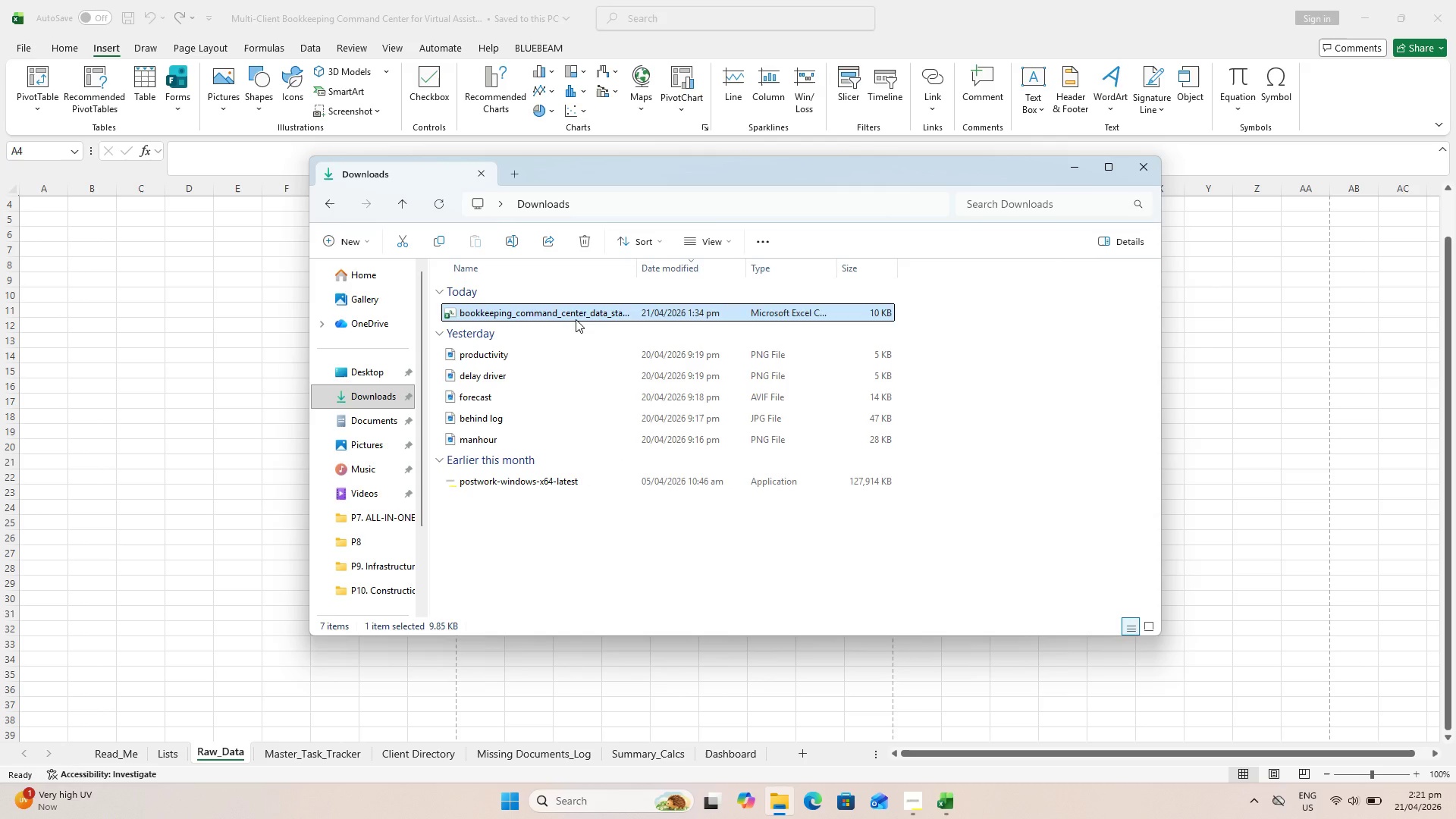 
double_click([576, 319])
 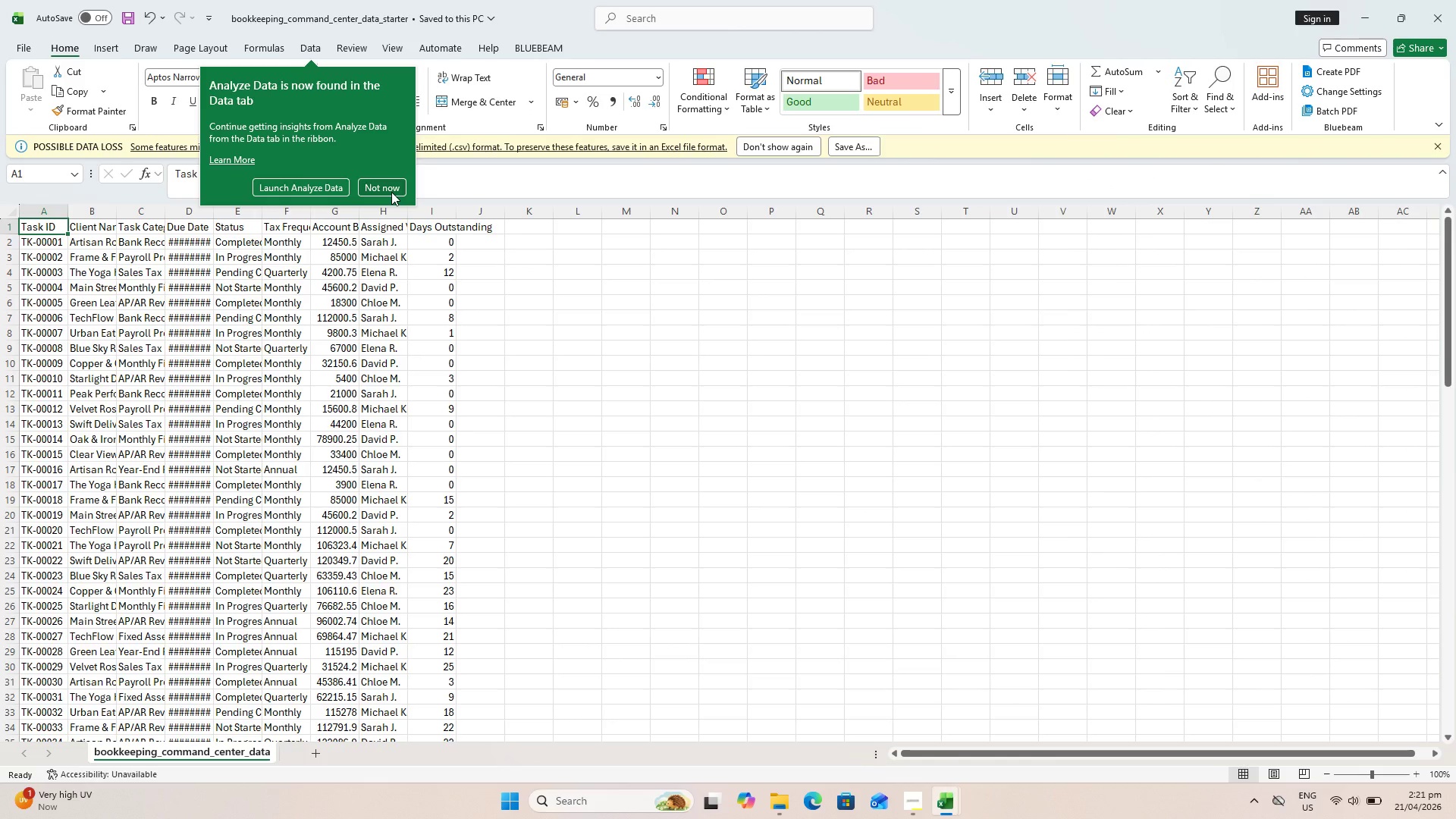 
wait(10.42)
 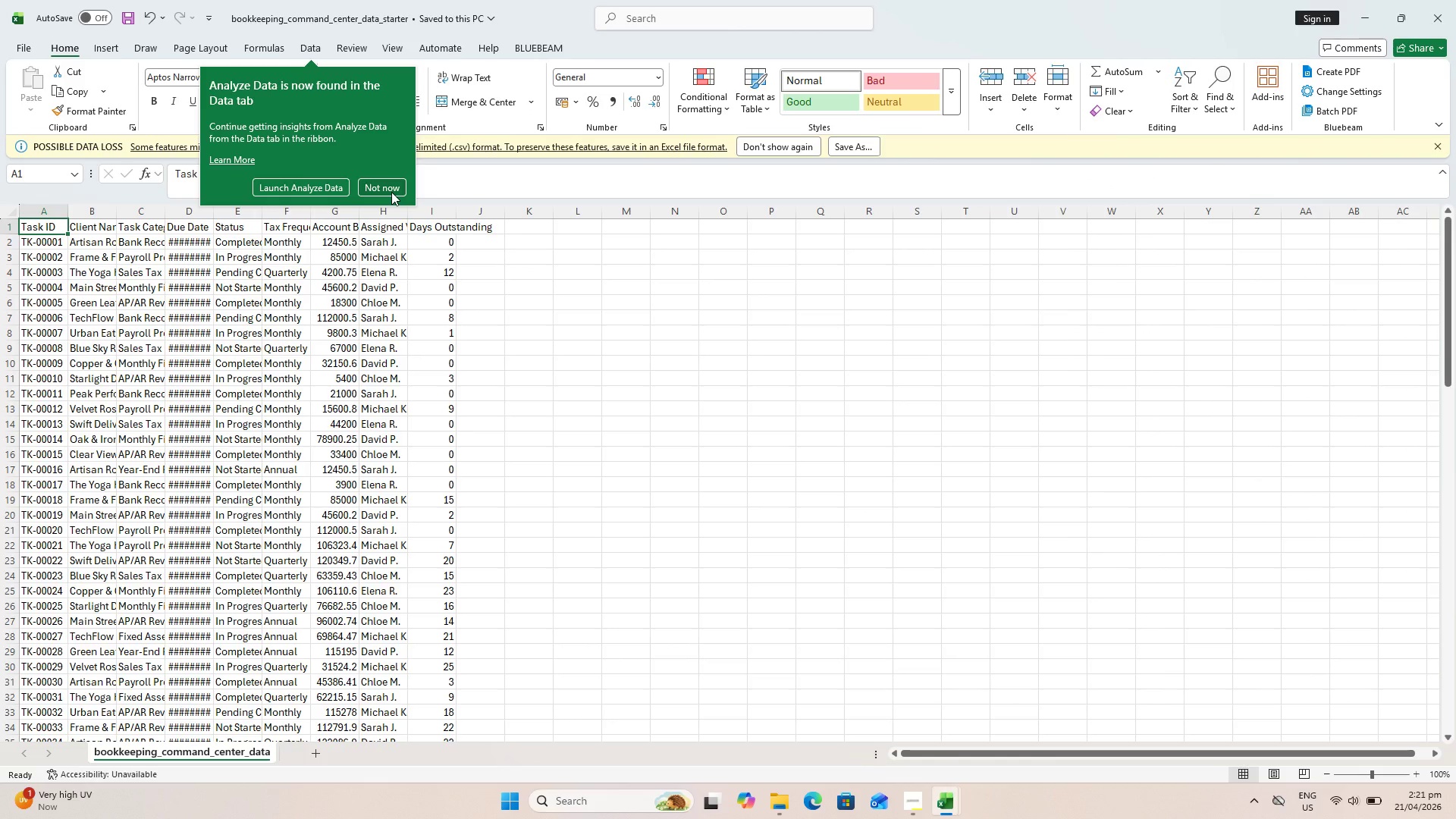 
left_click([770, 143])
 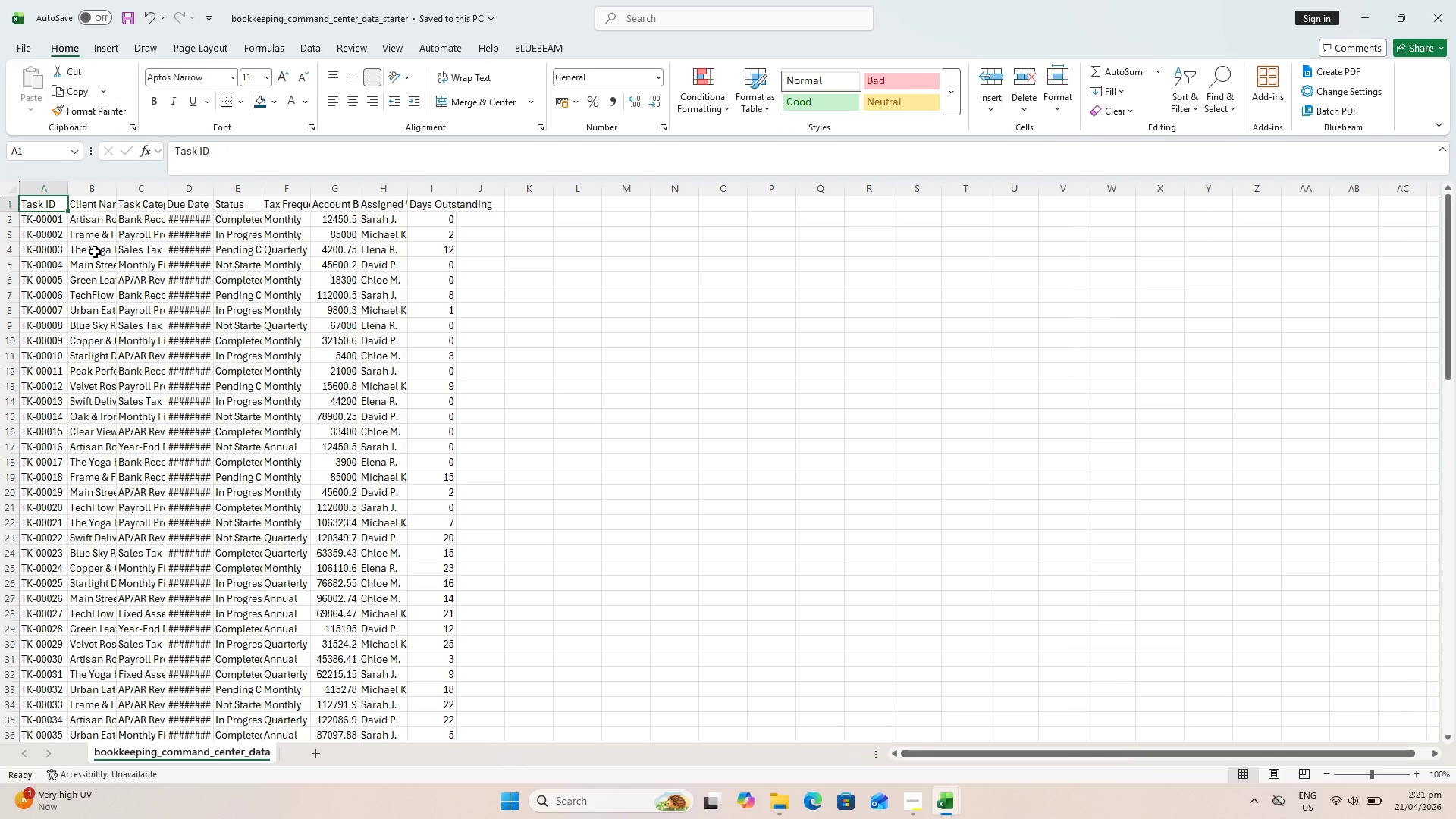 
wait(5.23)
 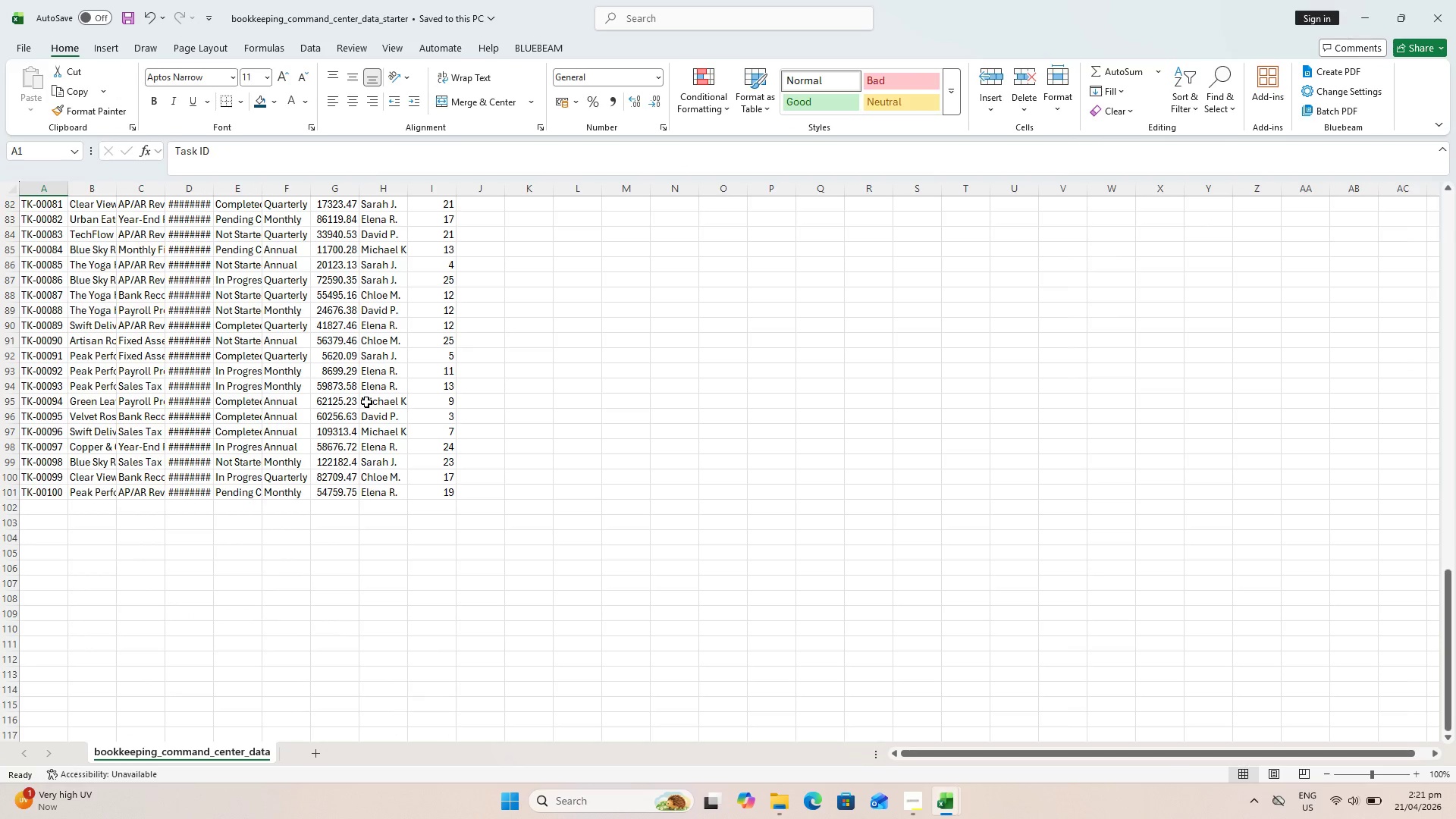 
hold_key(key=ShiftLeft, duration=0.78)
 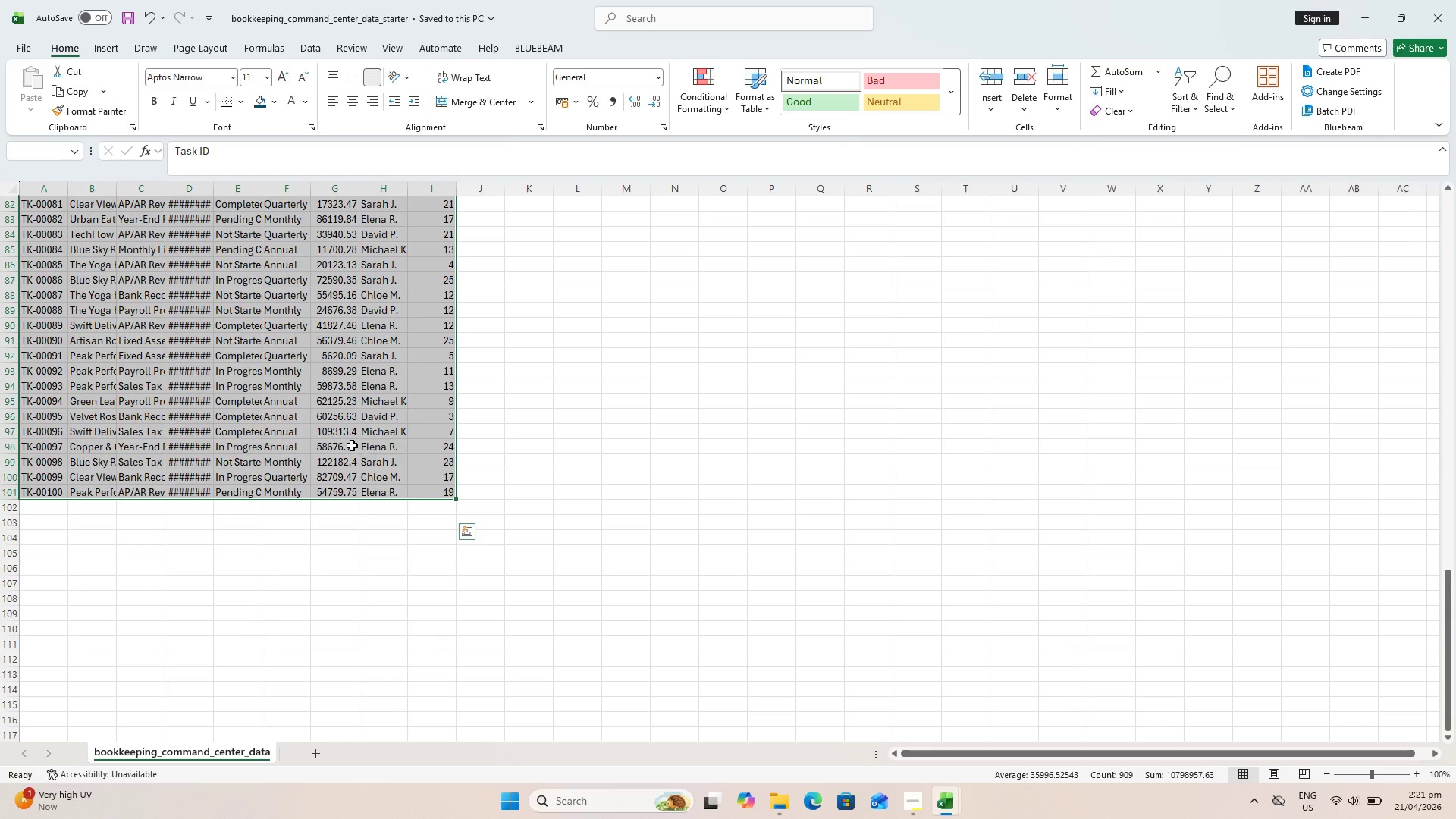 
scroll: coordinate [366, 402], scroll_direction: down, amount: 27.0
 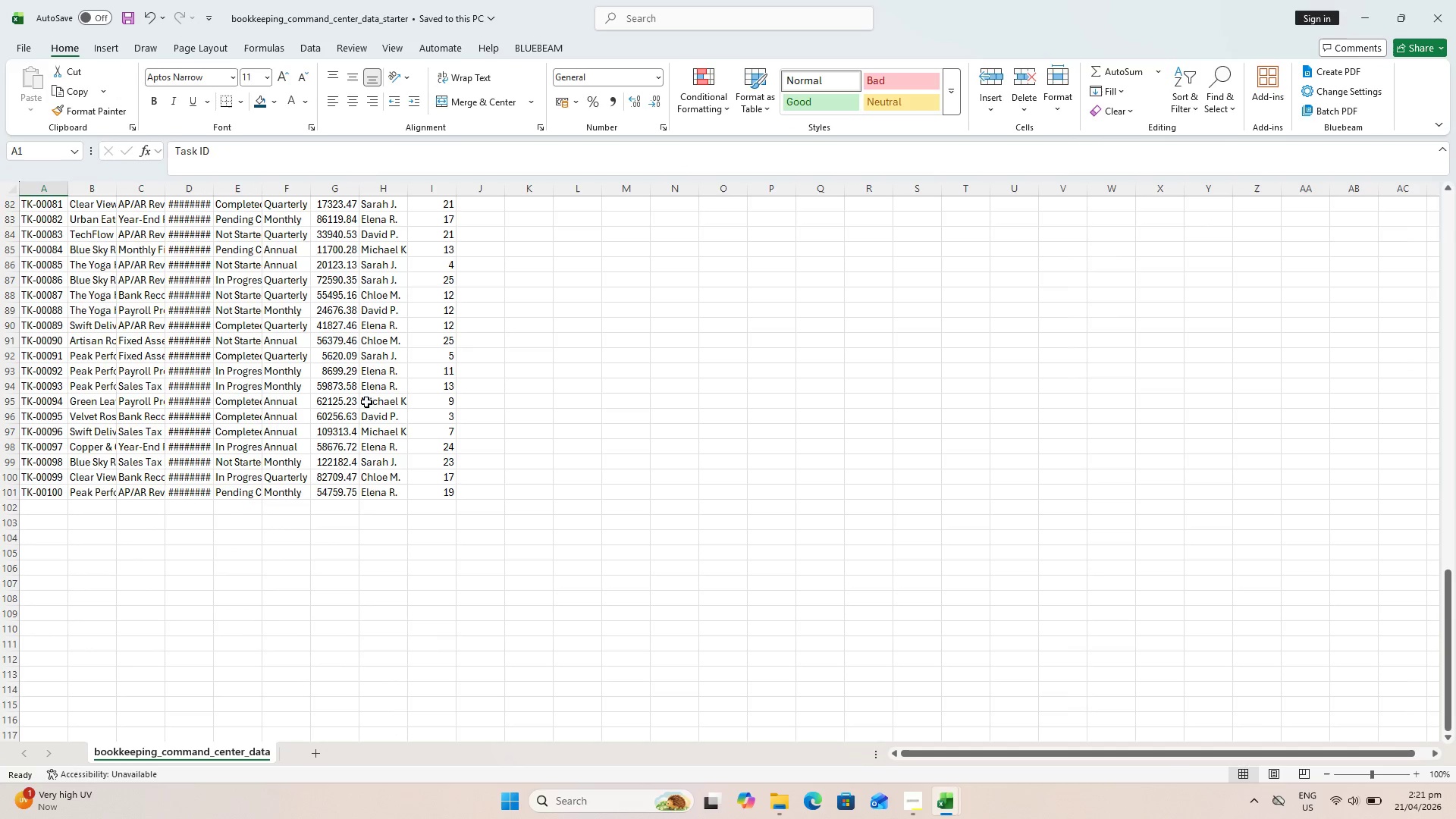 
left_click([448, 494])
 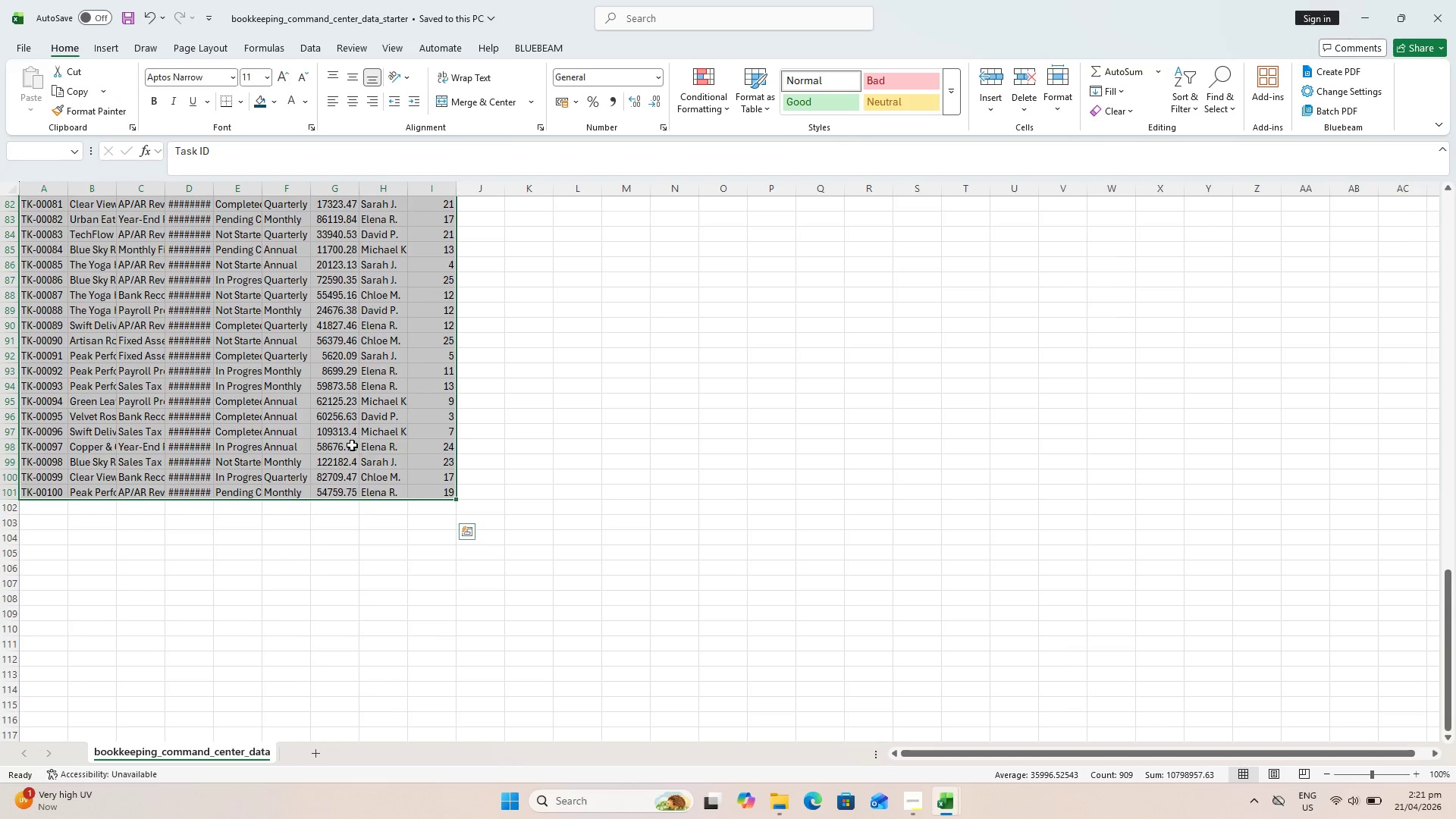 
key(Control+C)
 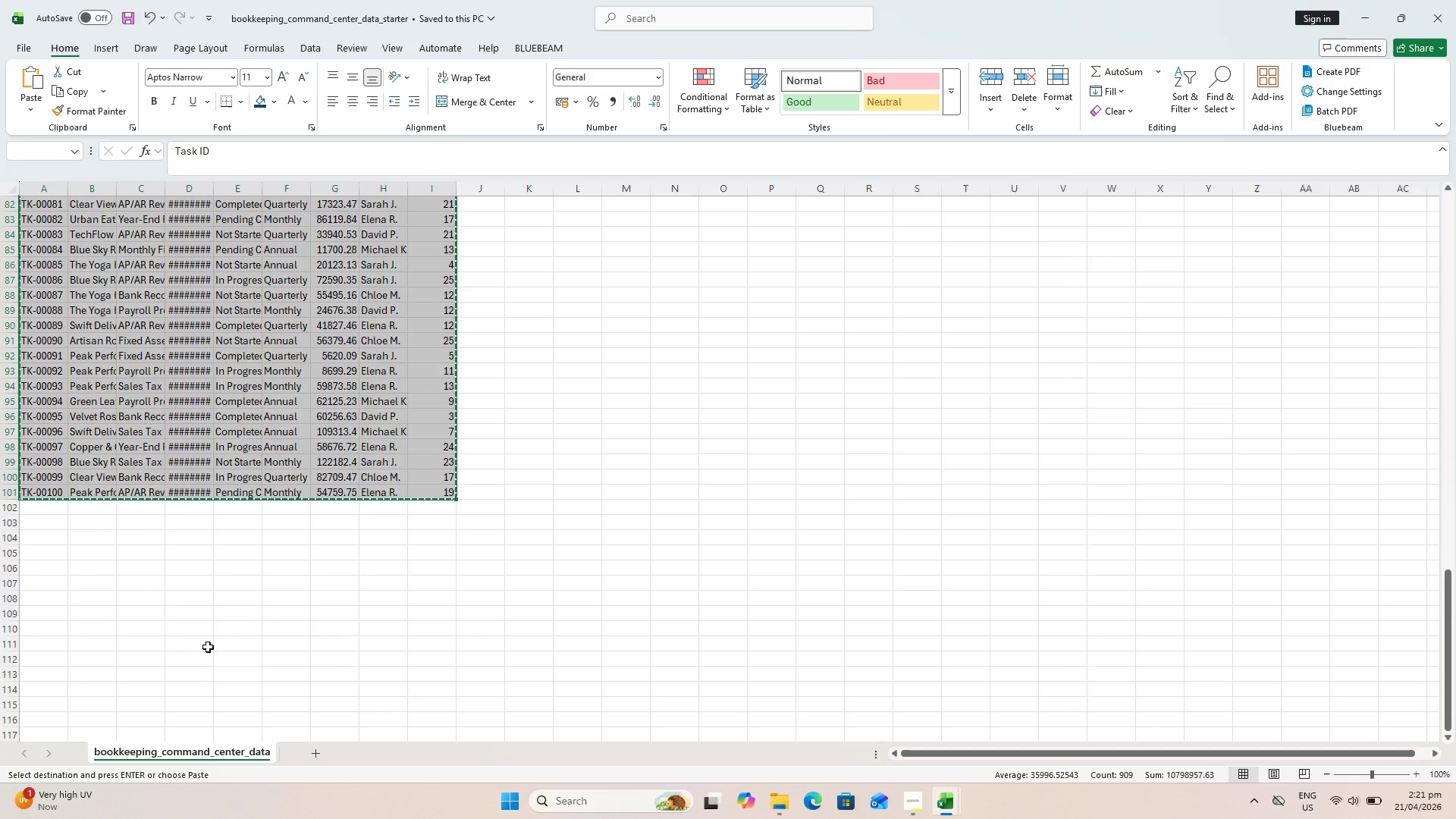 
key(Alt+AltLeft)
 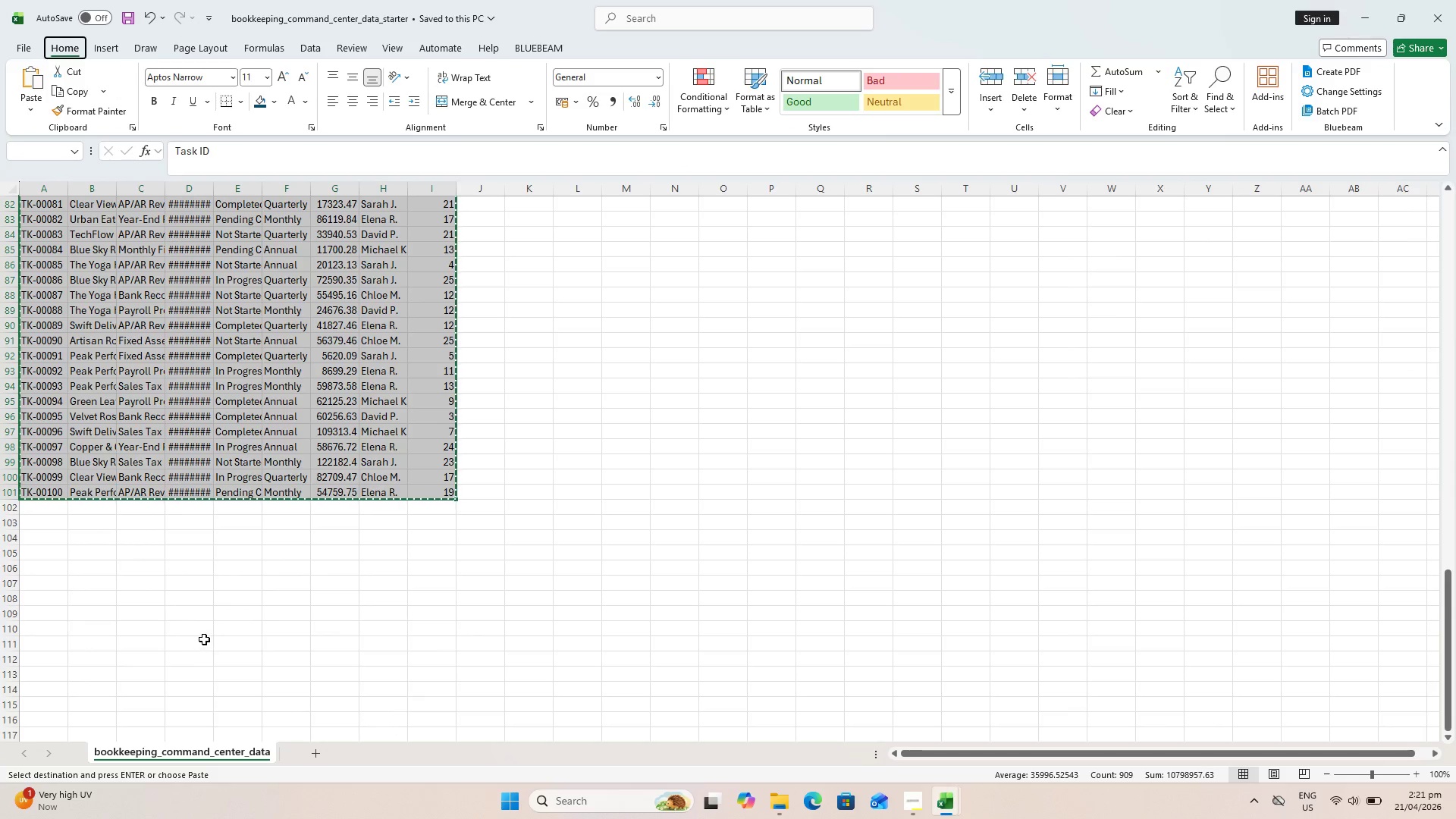 
hold_key(key=AltLeft, duration=0.91)